 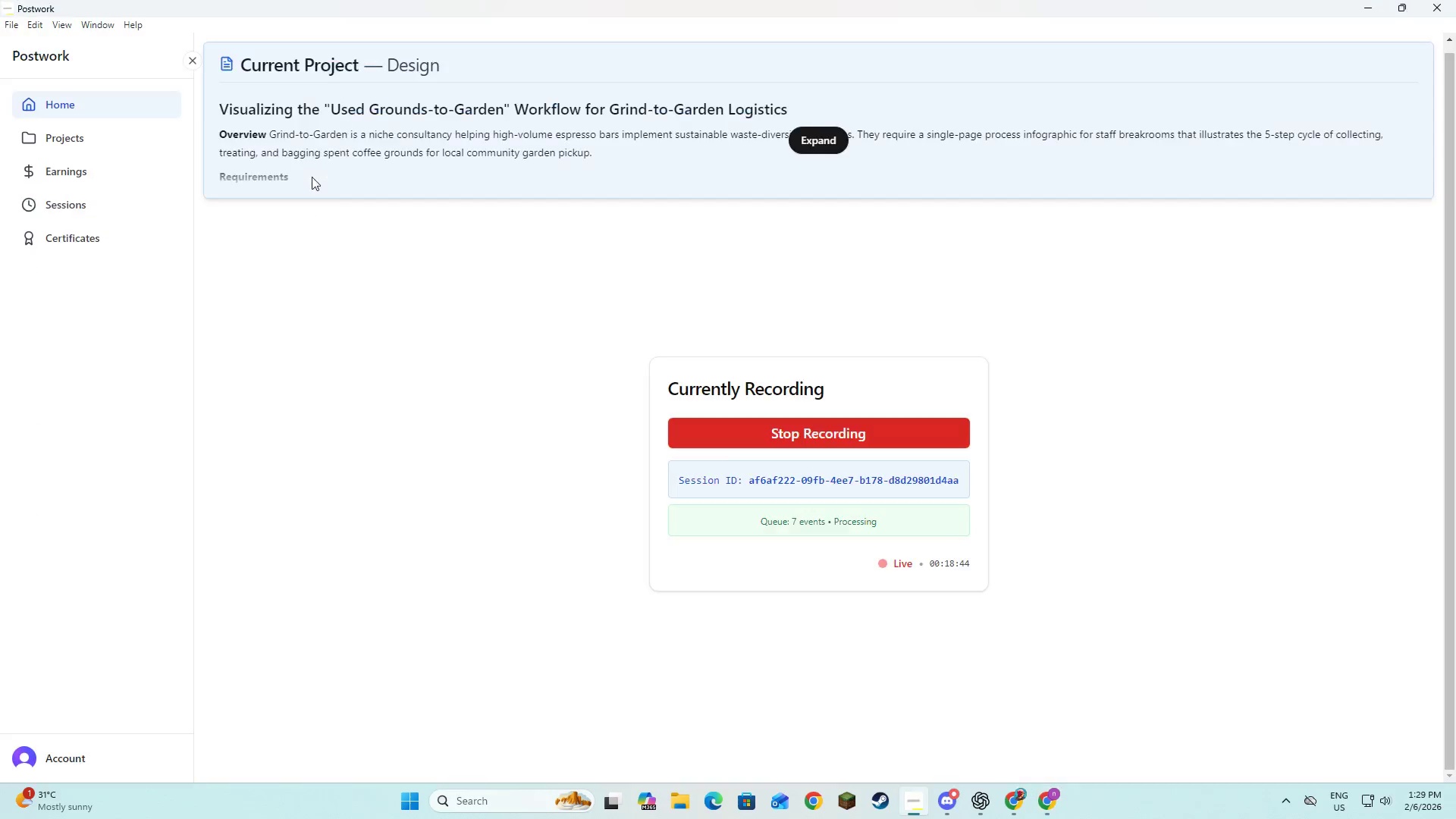 
key(Alt+Tab)
 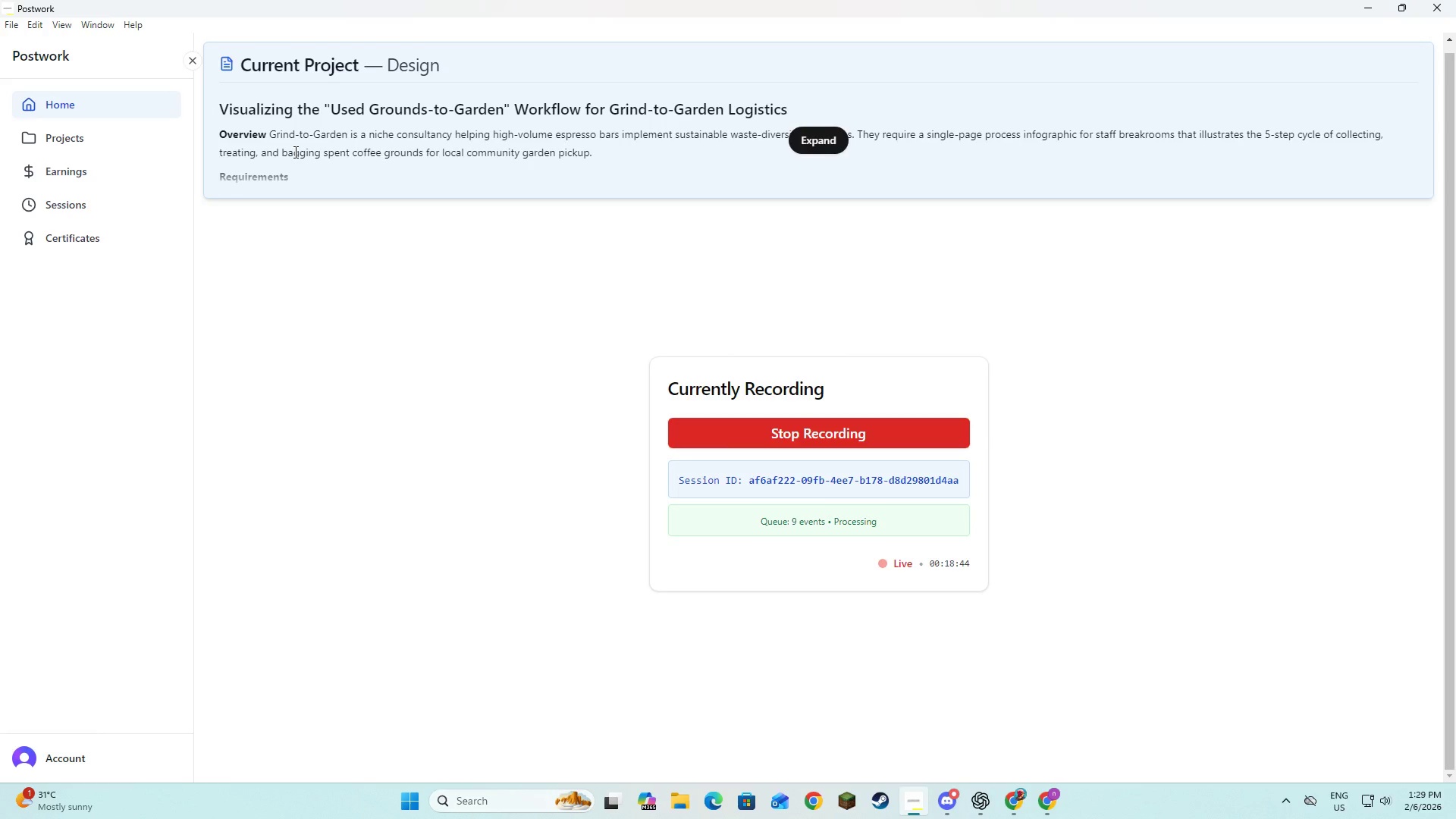 
key(Alt+AltLeft)
 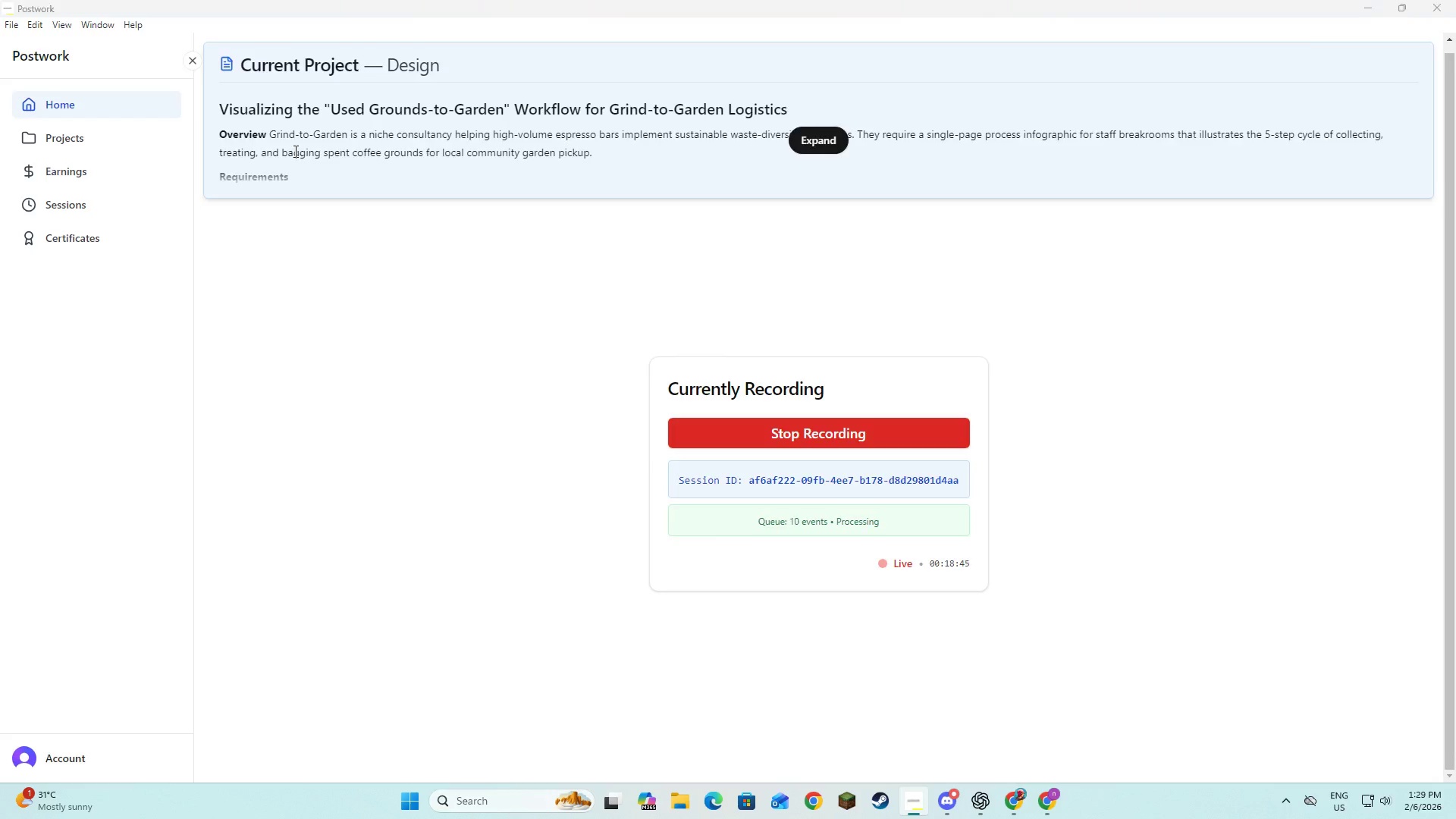 
key(Alt+Tab)
 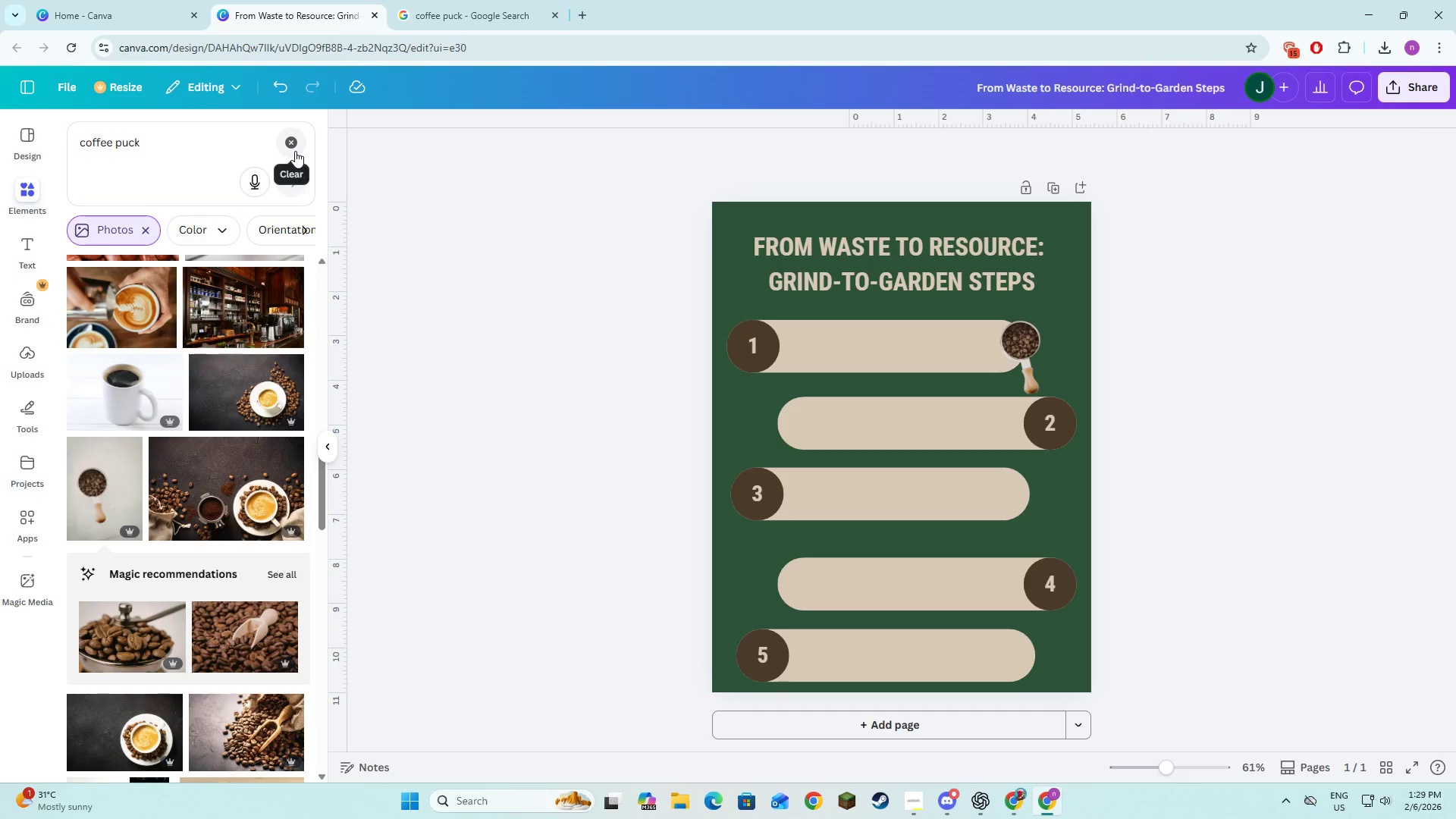 
left_click([295, 151])
 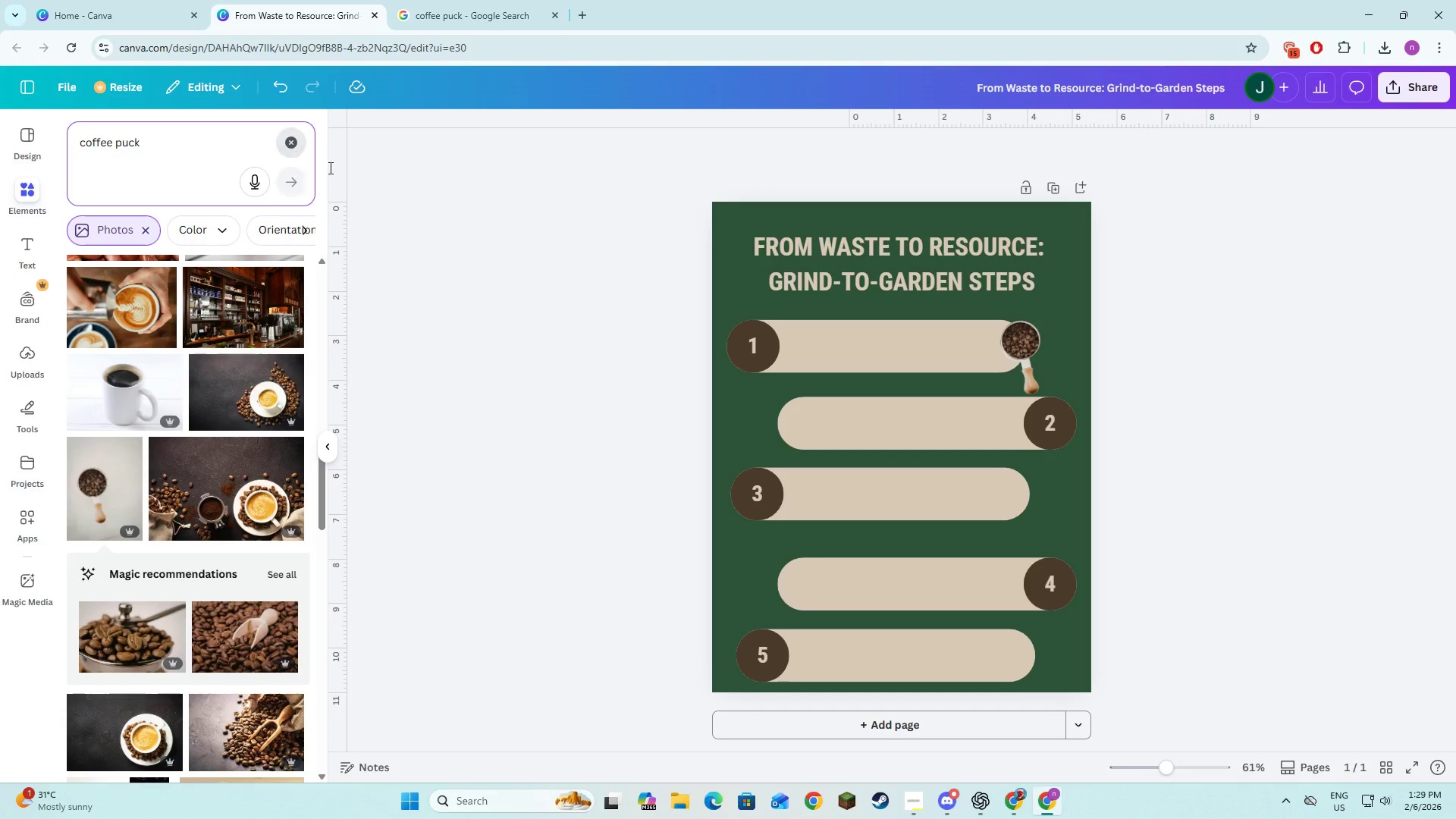 
key(Alt+AltLeft)
 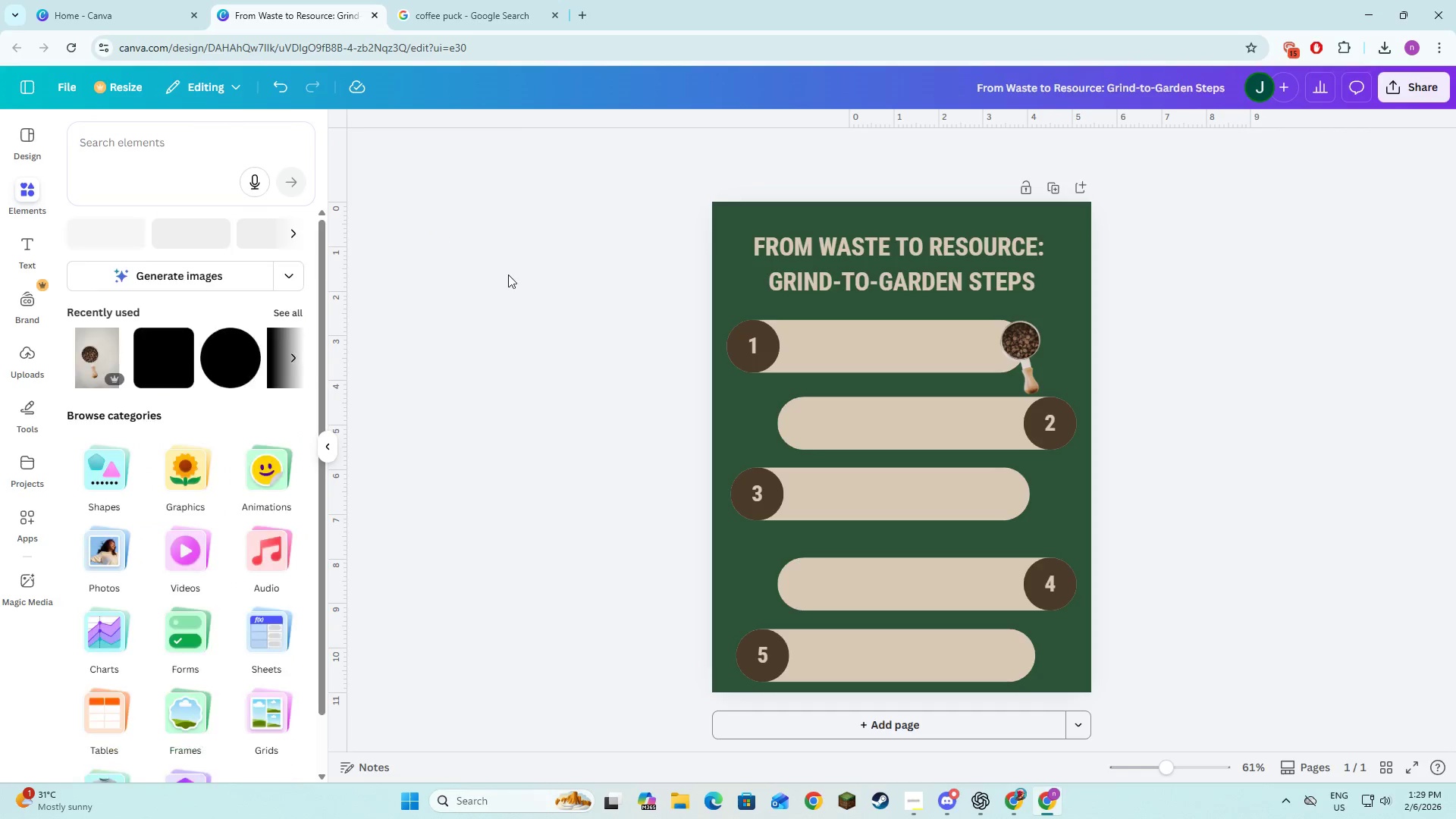 
key(Alt+Tab)